 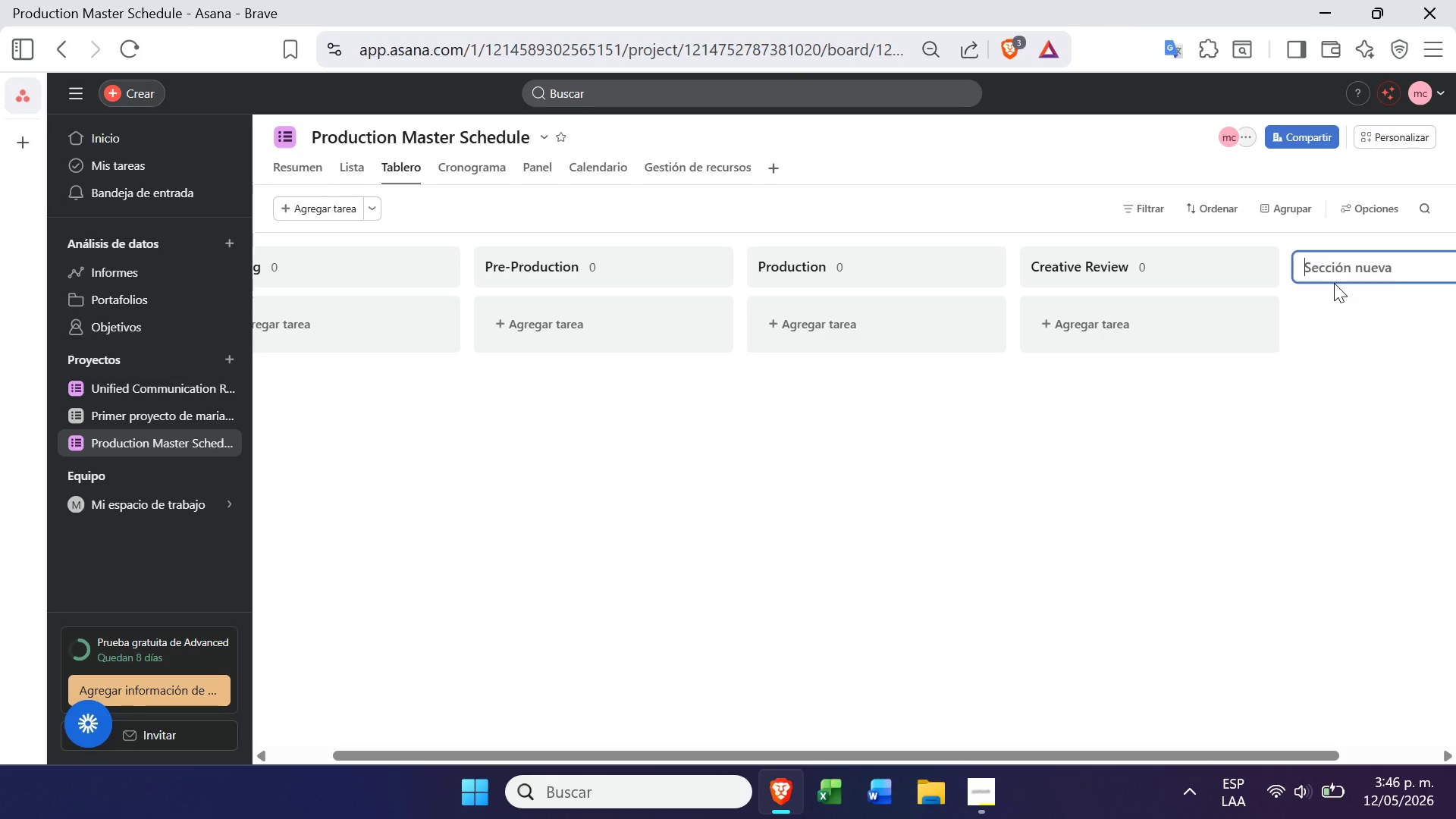 
key(Control+ControlLeft)
 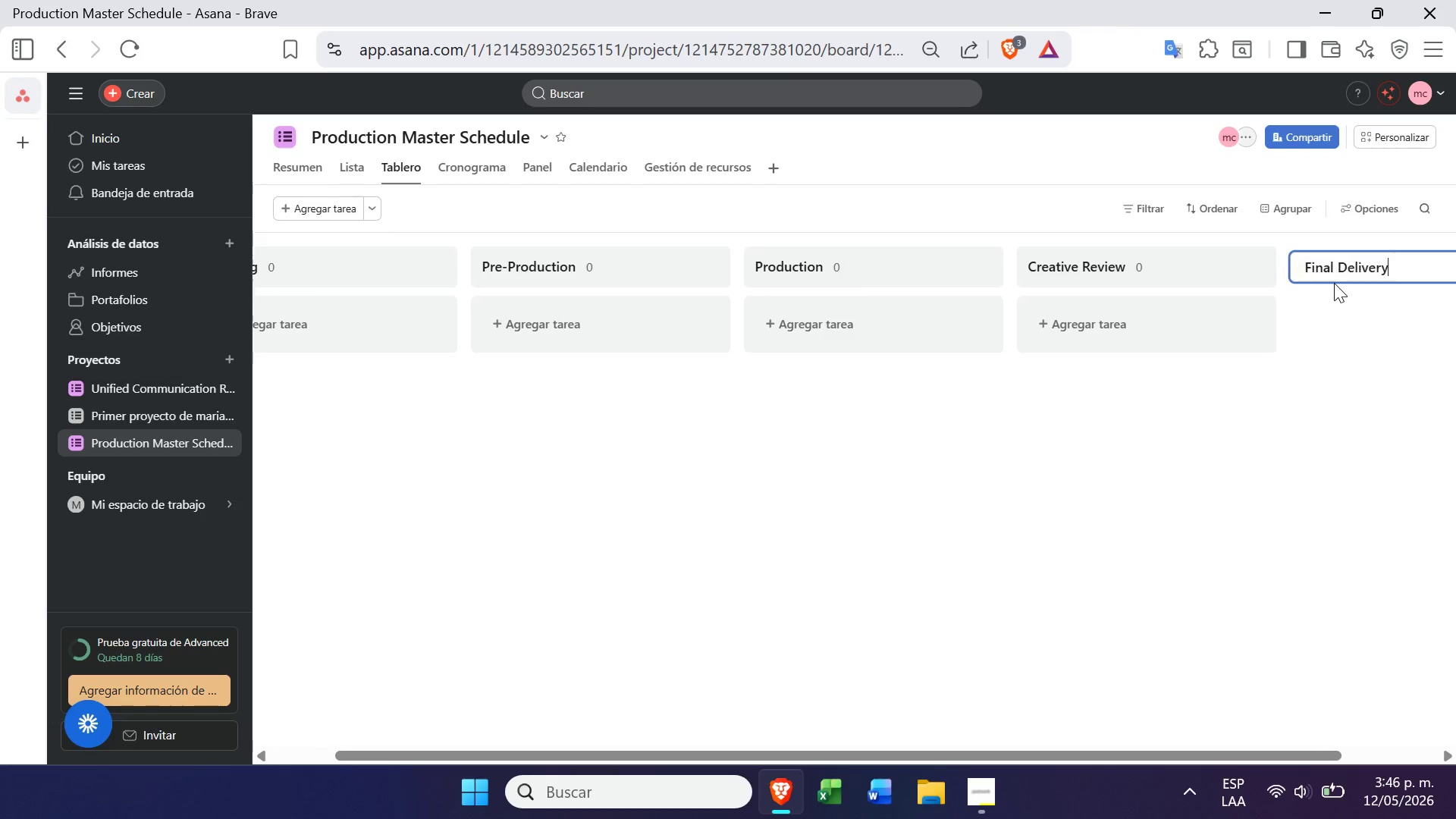 
key(Control+V)
 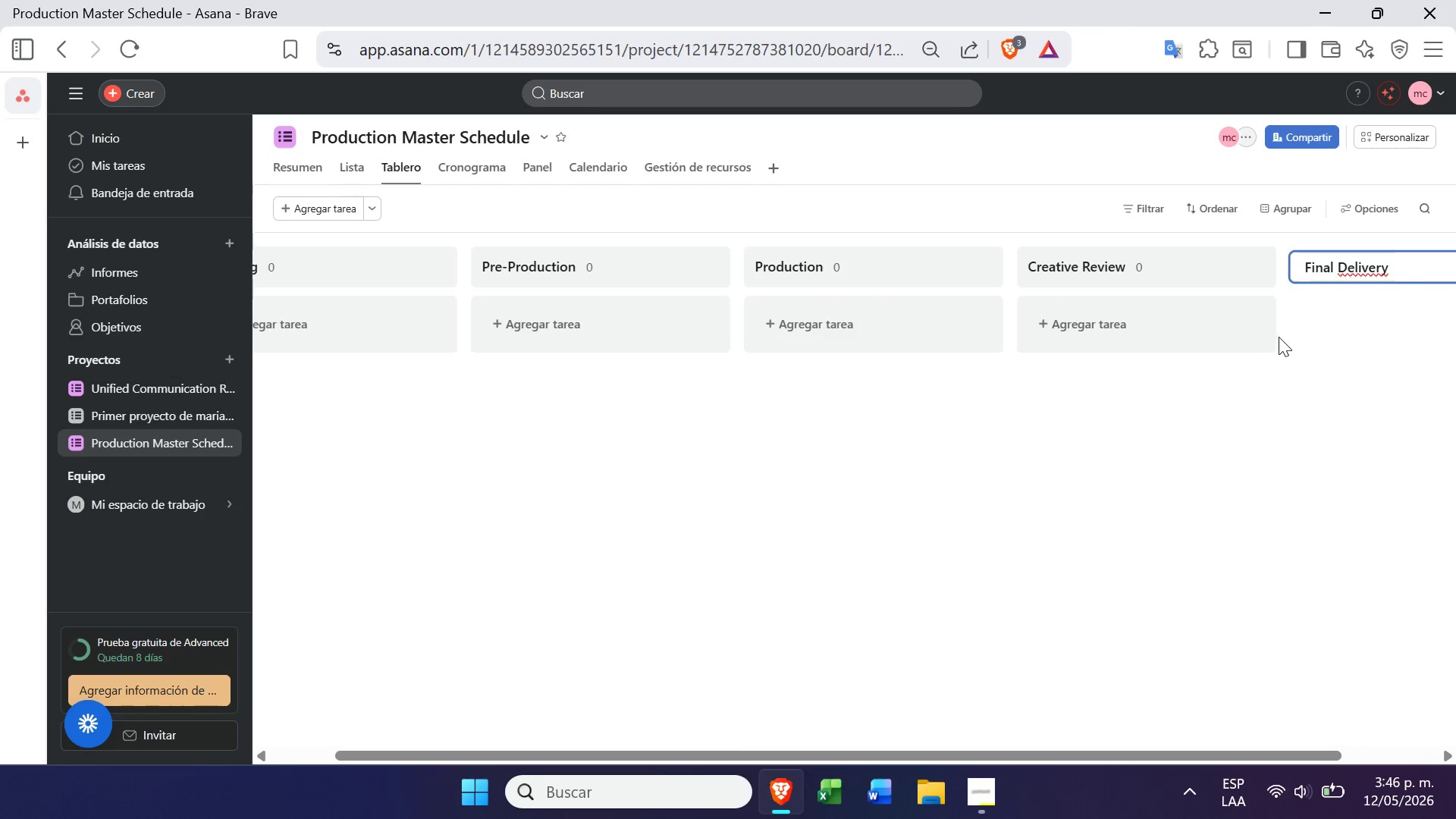 
left_click([1282, 334])
 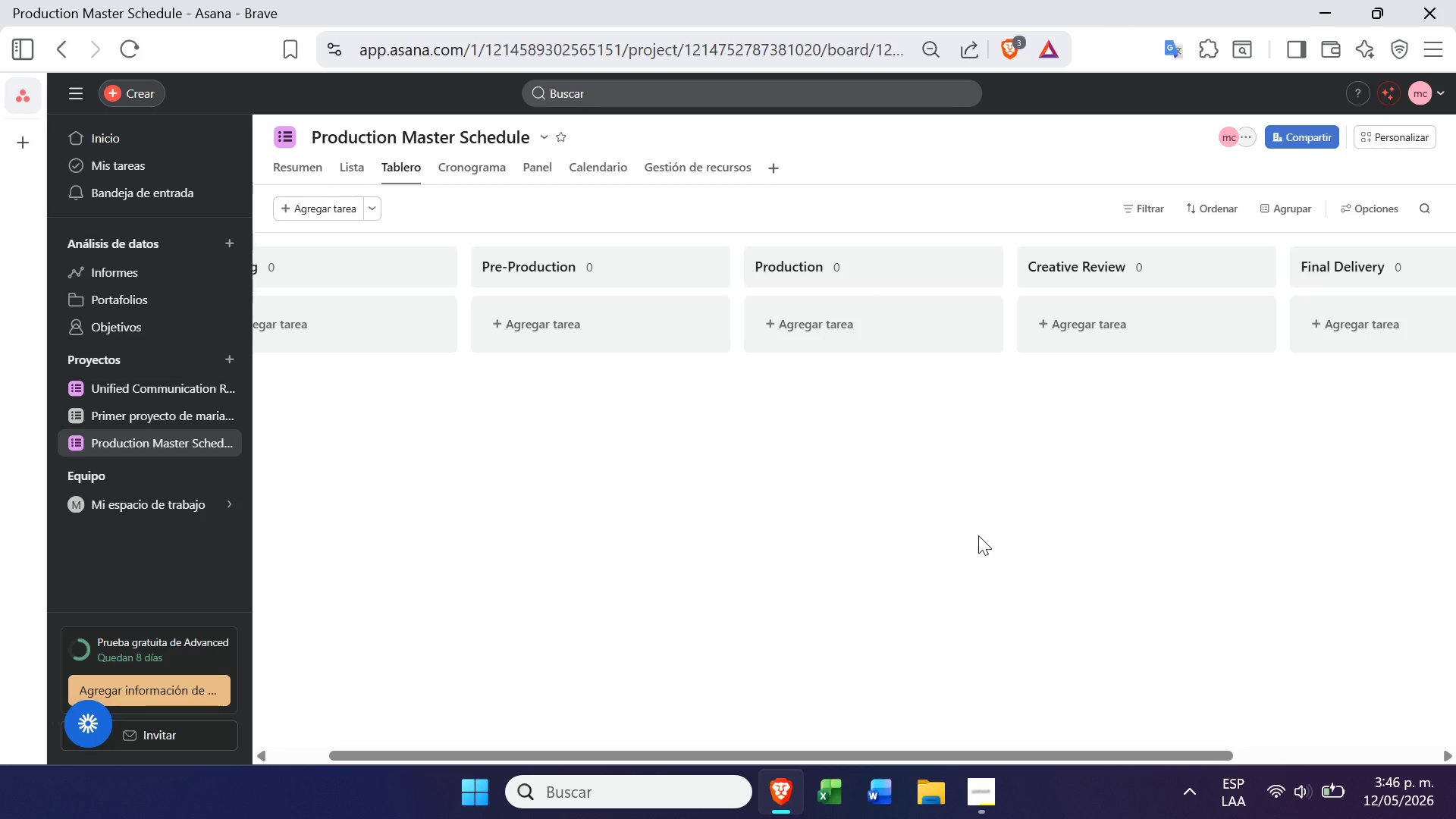 
wait(29.25)
 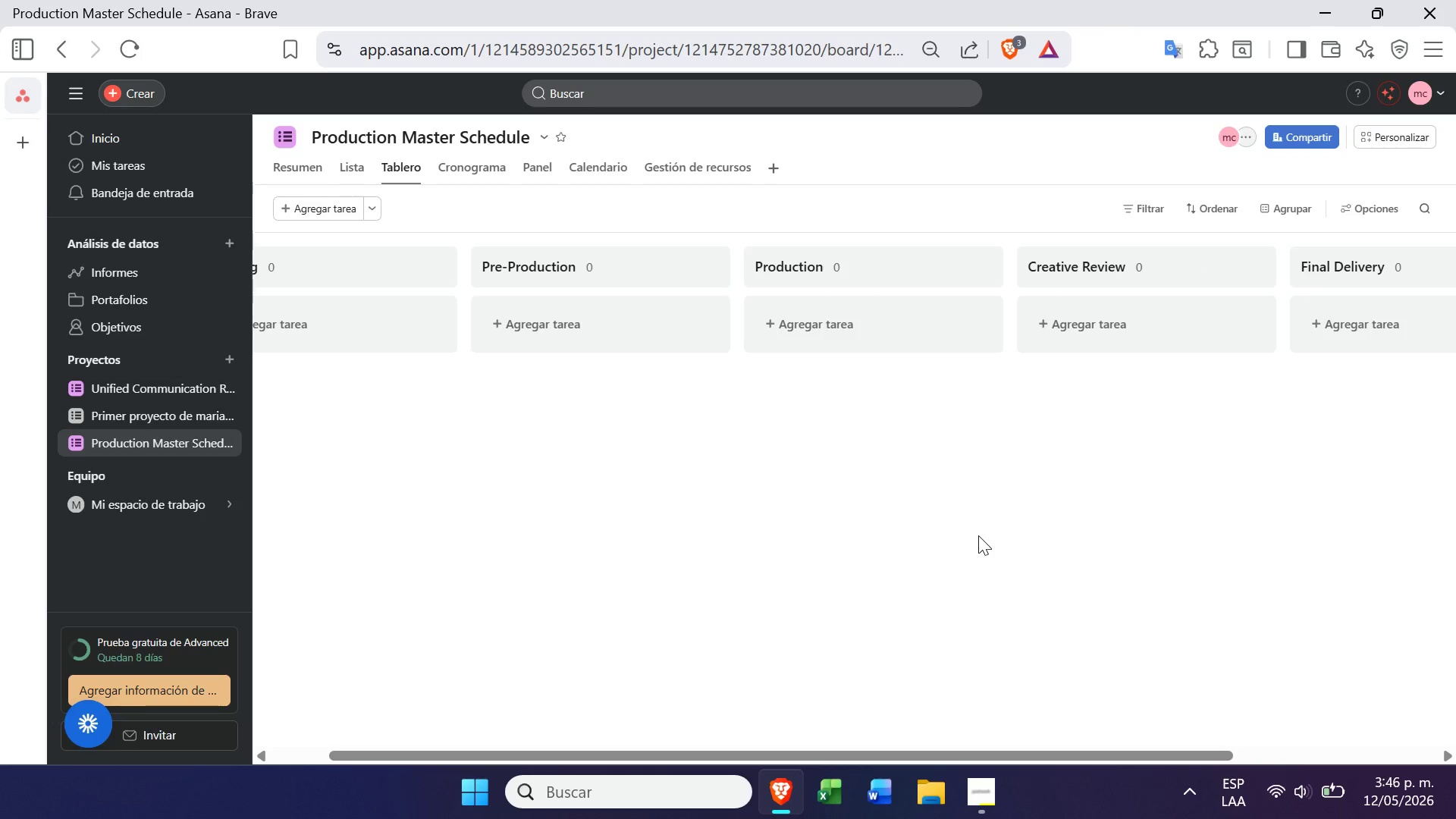 
left_click([974, 782])